 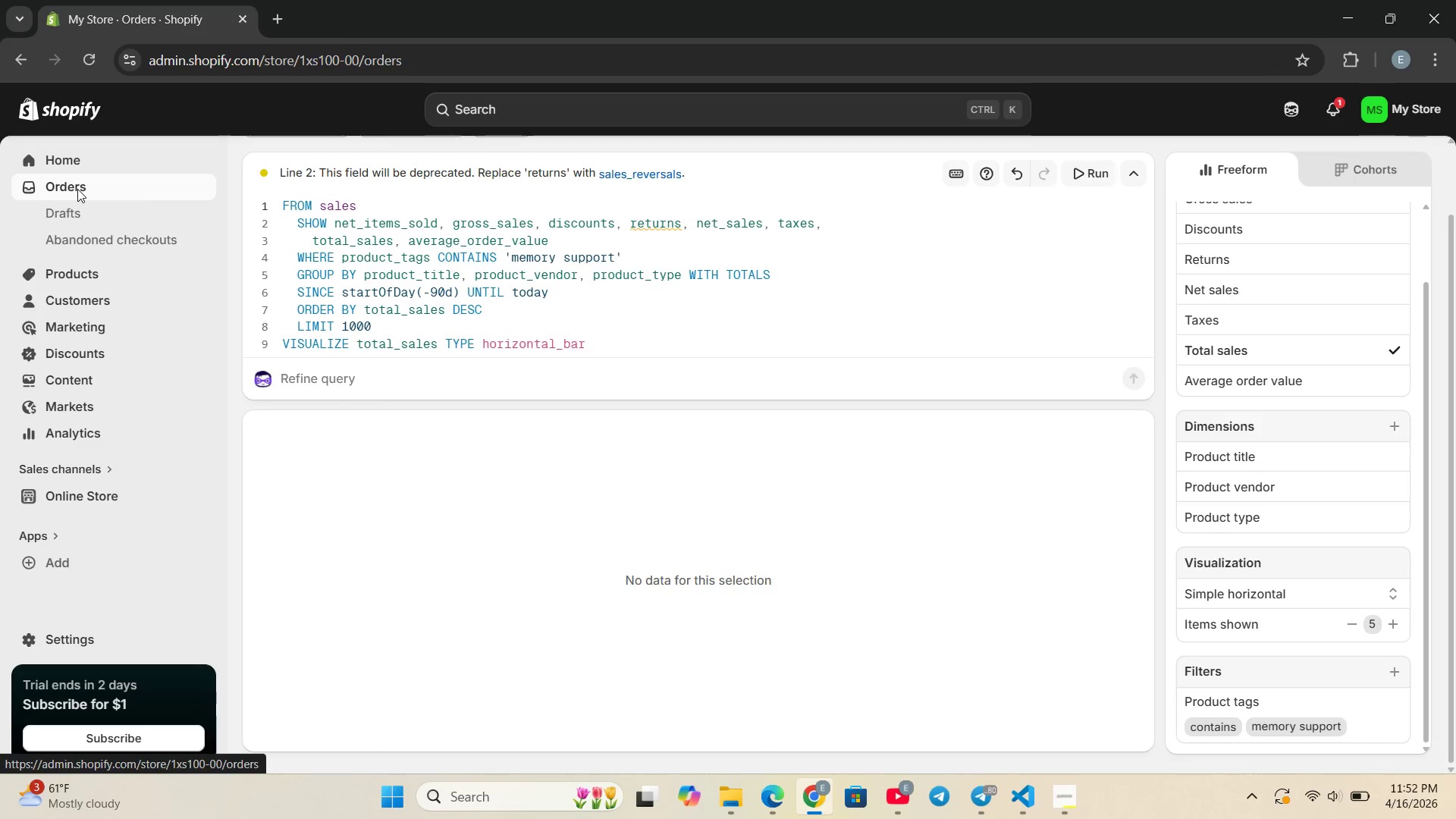 
left_click([72, 218])
 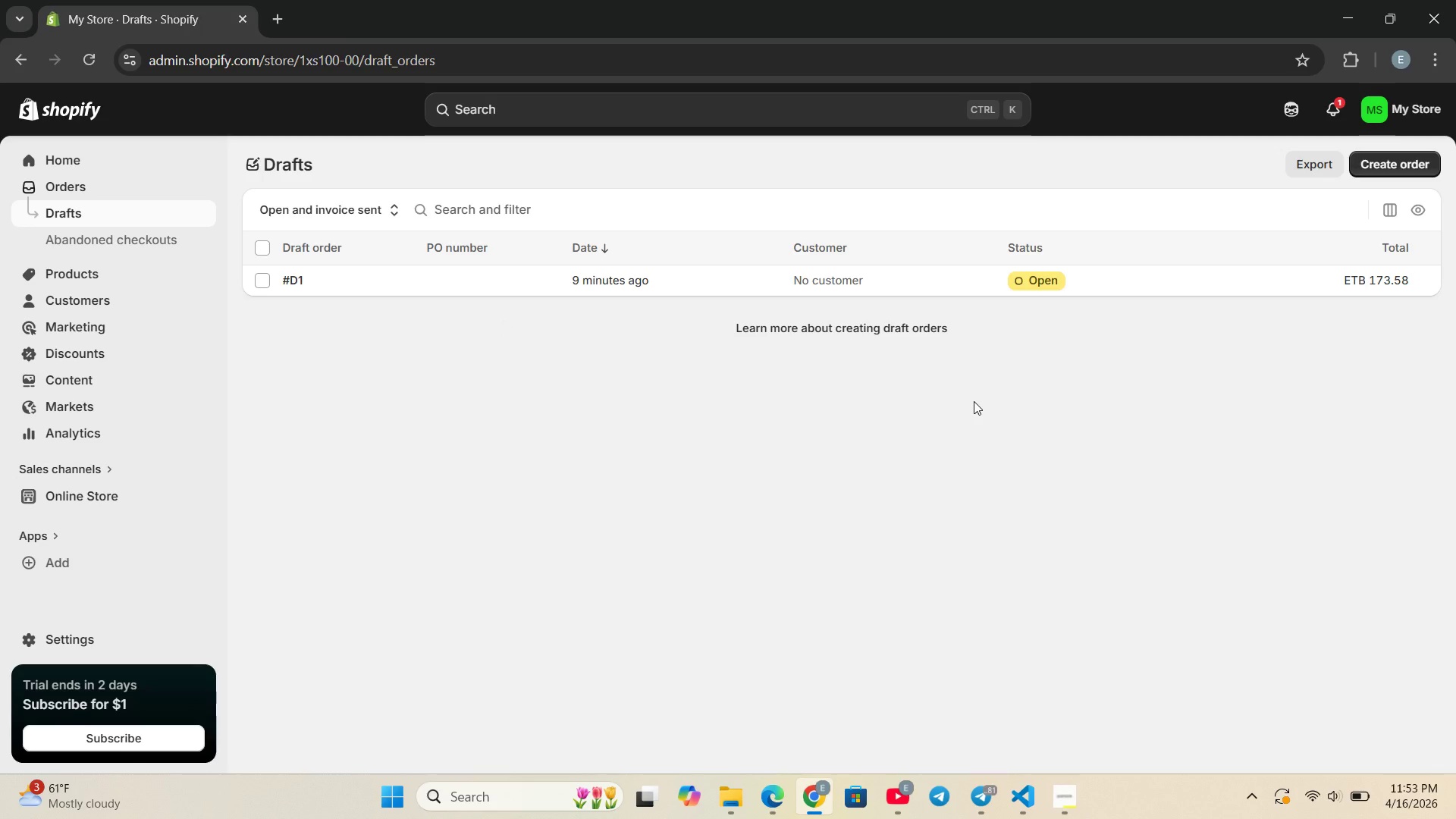 
wait(21.78)
 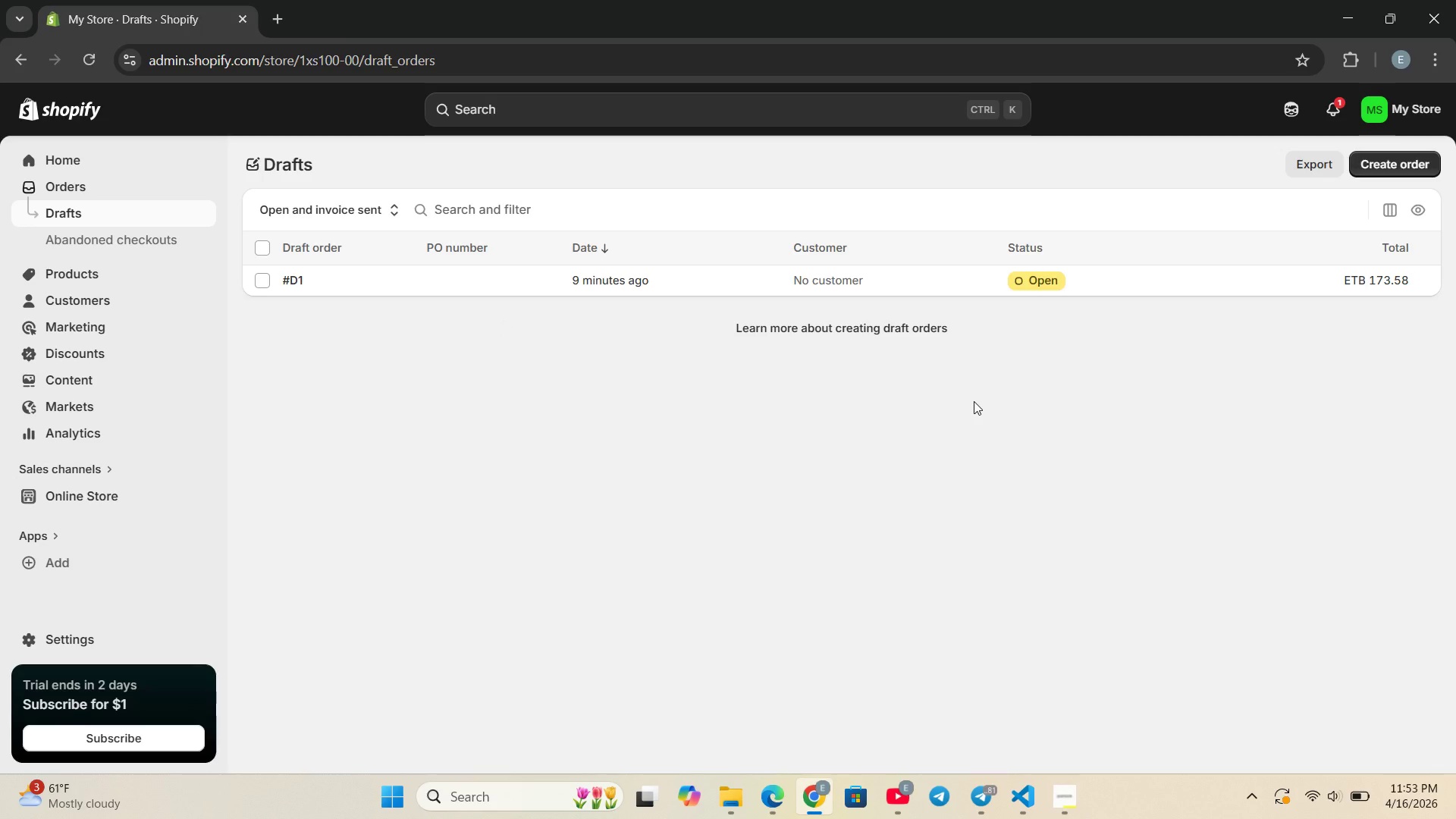 
left_click([1053, 282])
 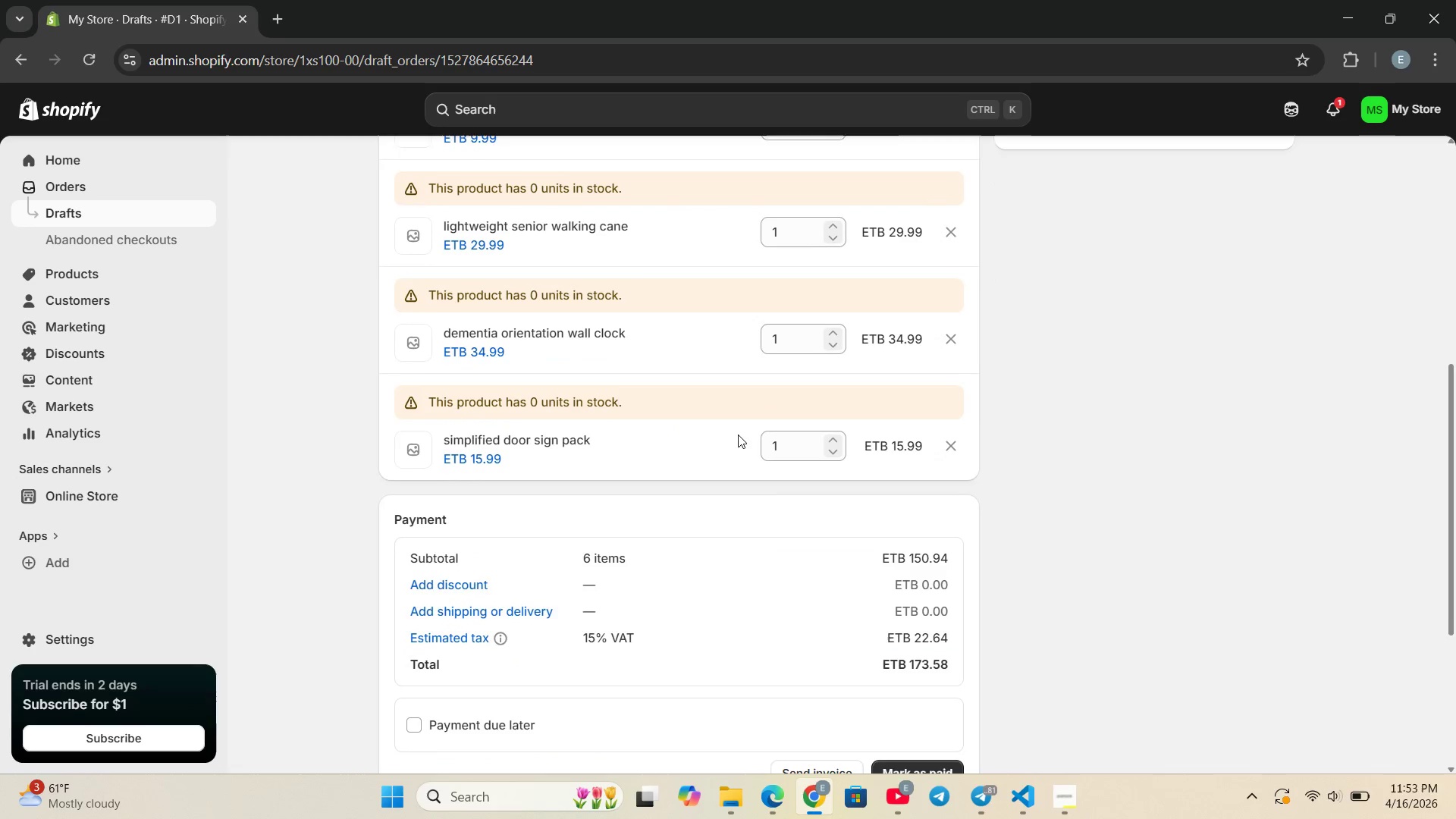 
wait(20.61)
 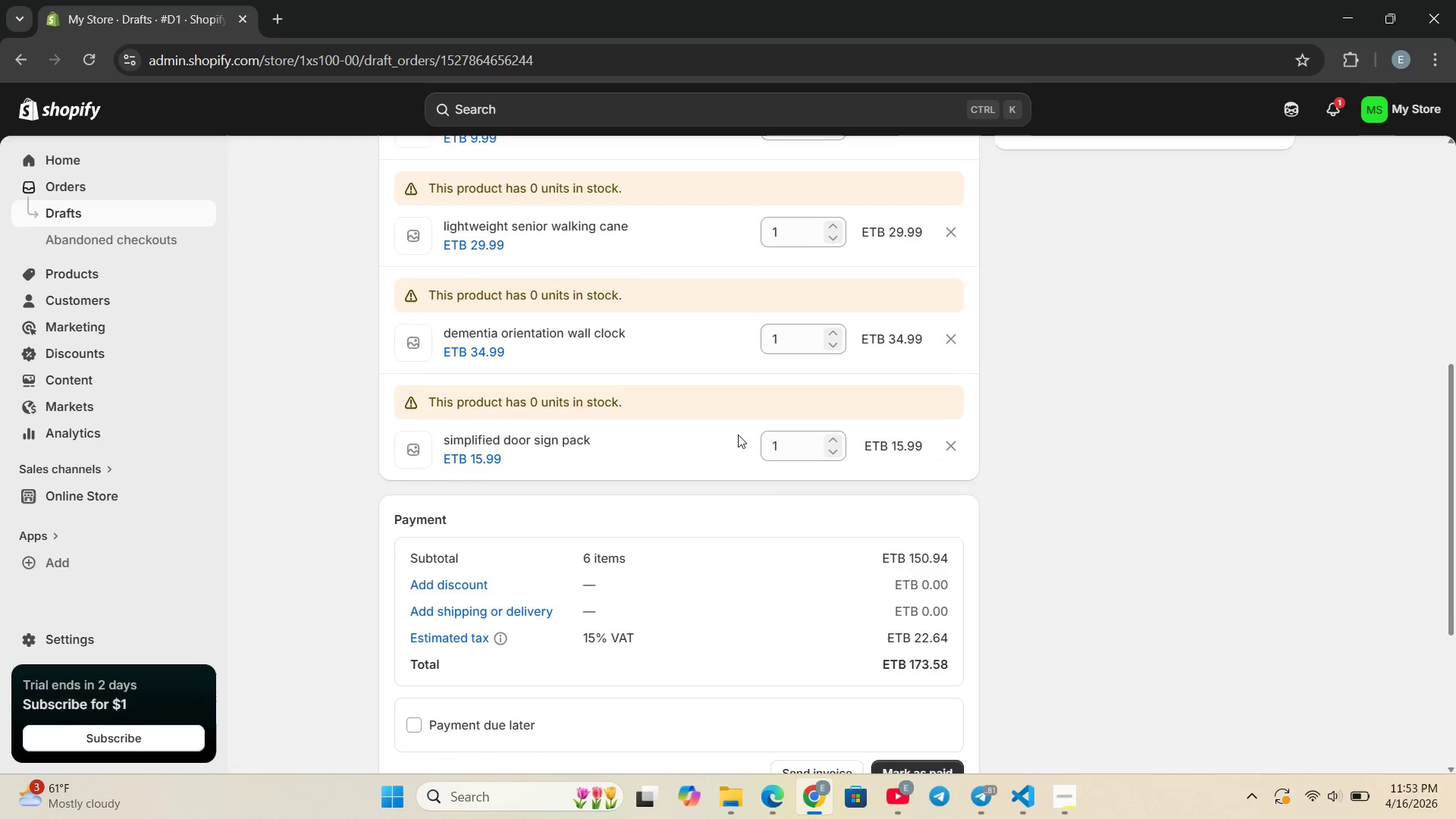 
left_click([1047, 795])